 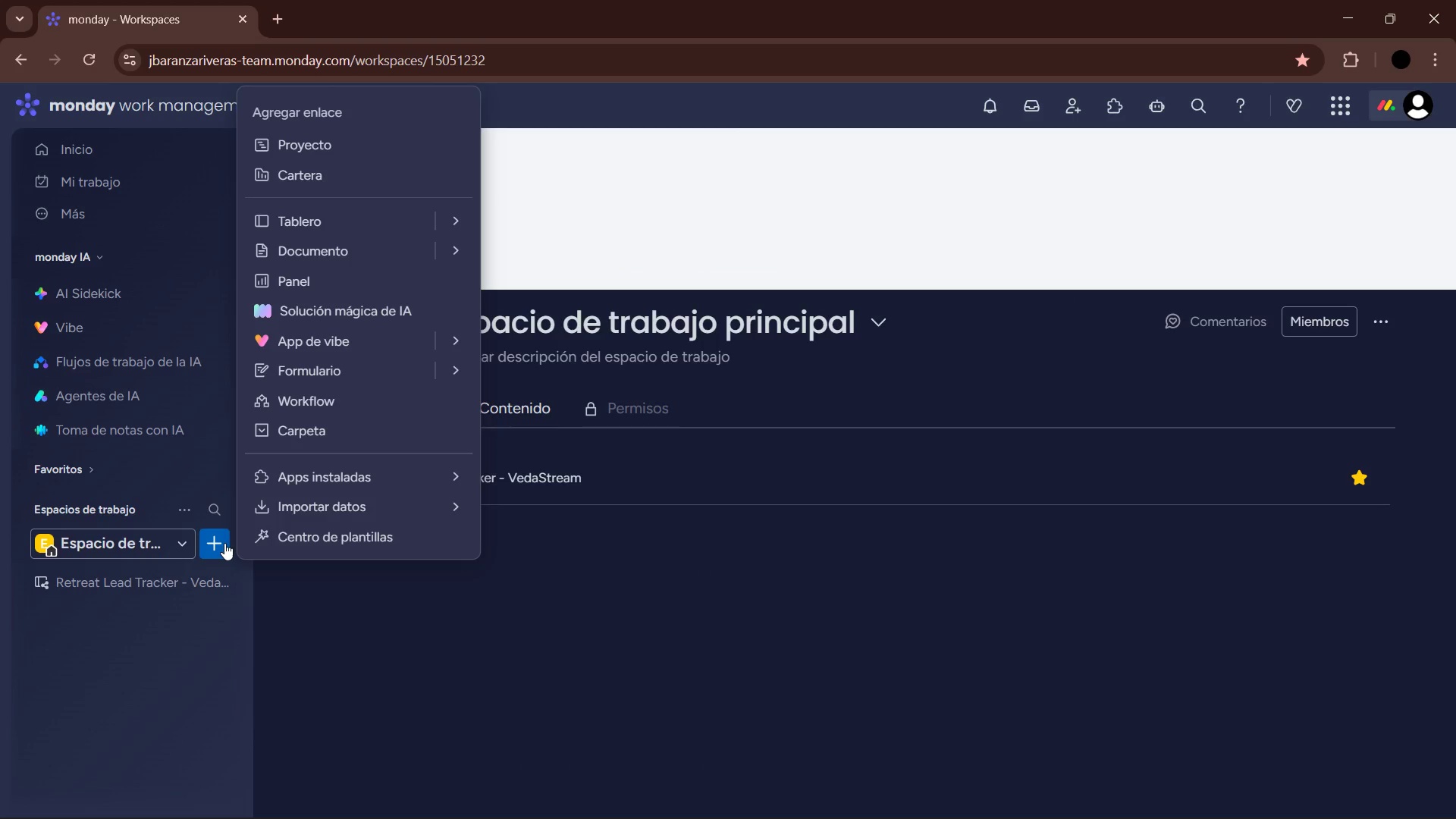 
left_click([364, 215])
 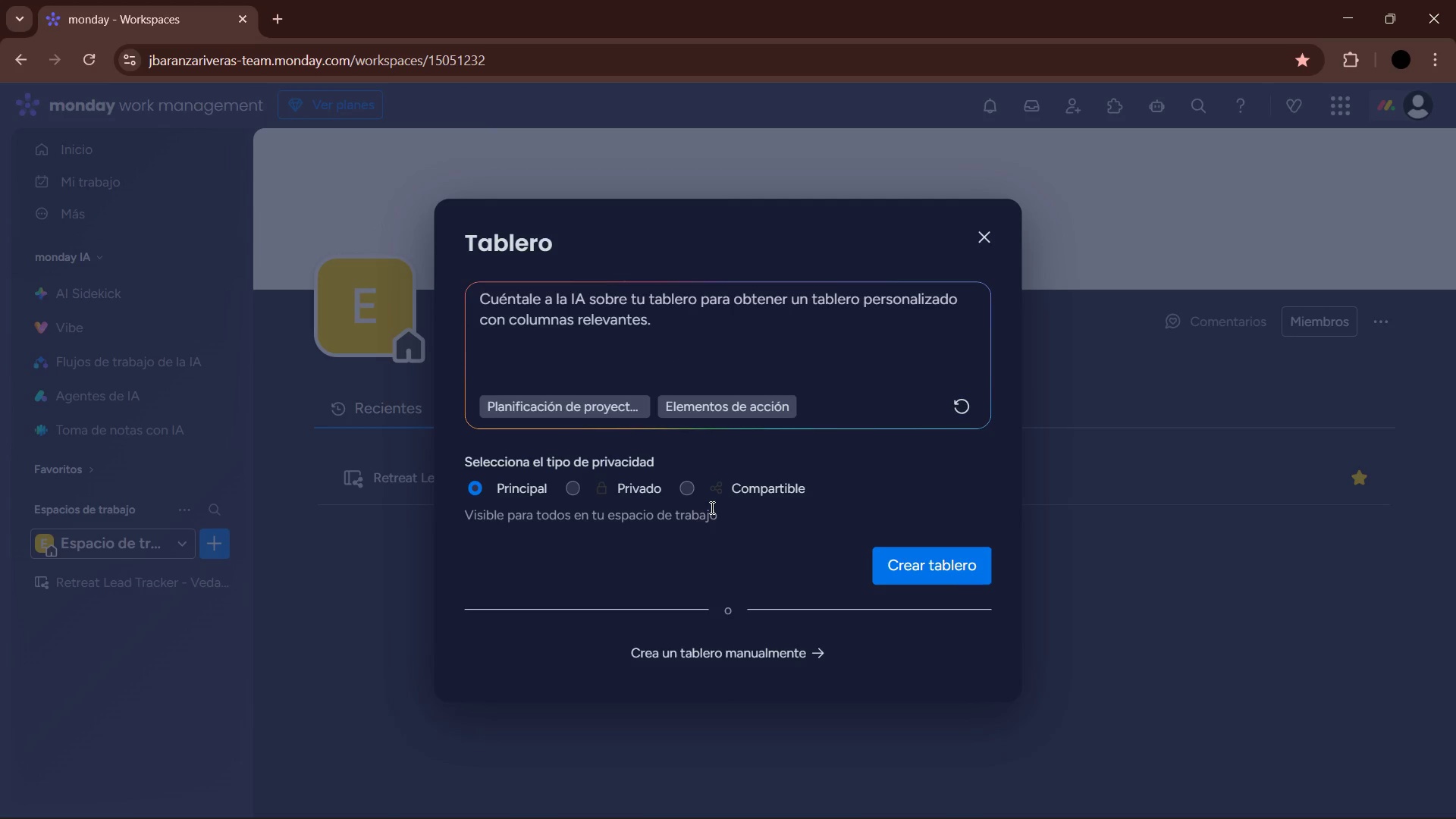 
left_click([700, 490])
 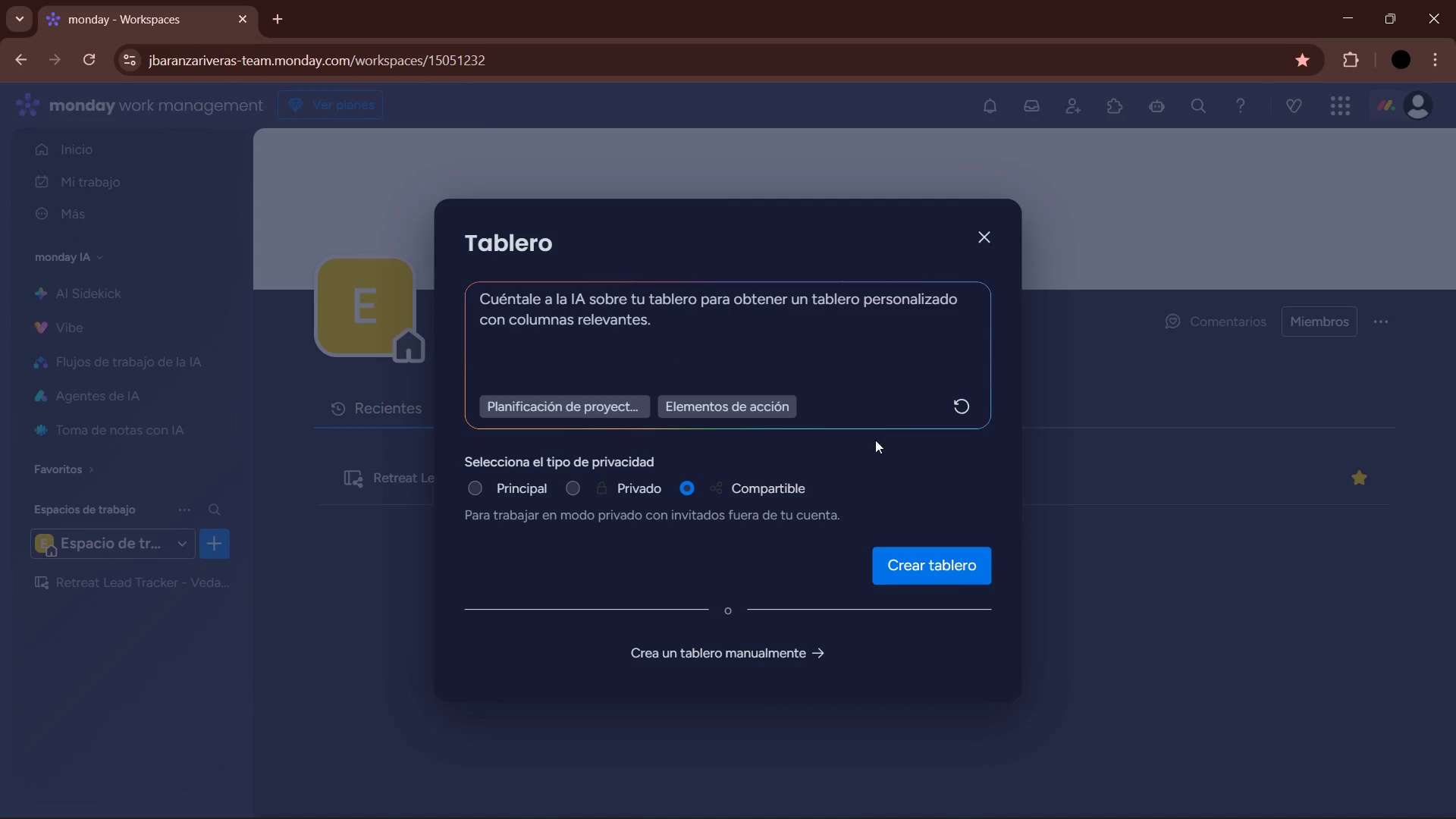 
left_click([933, 568])
 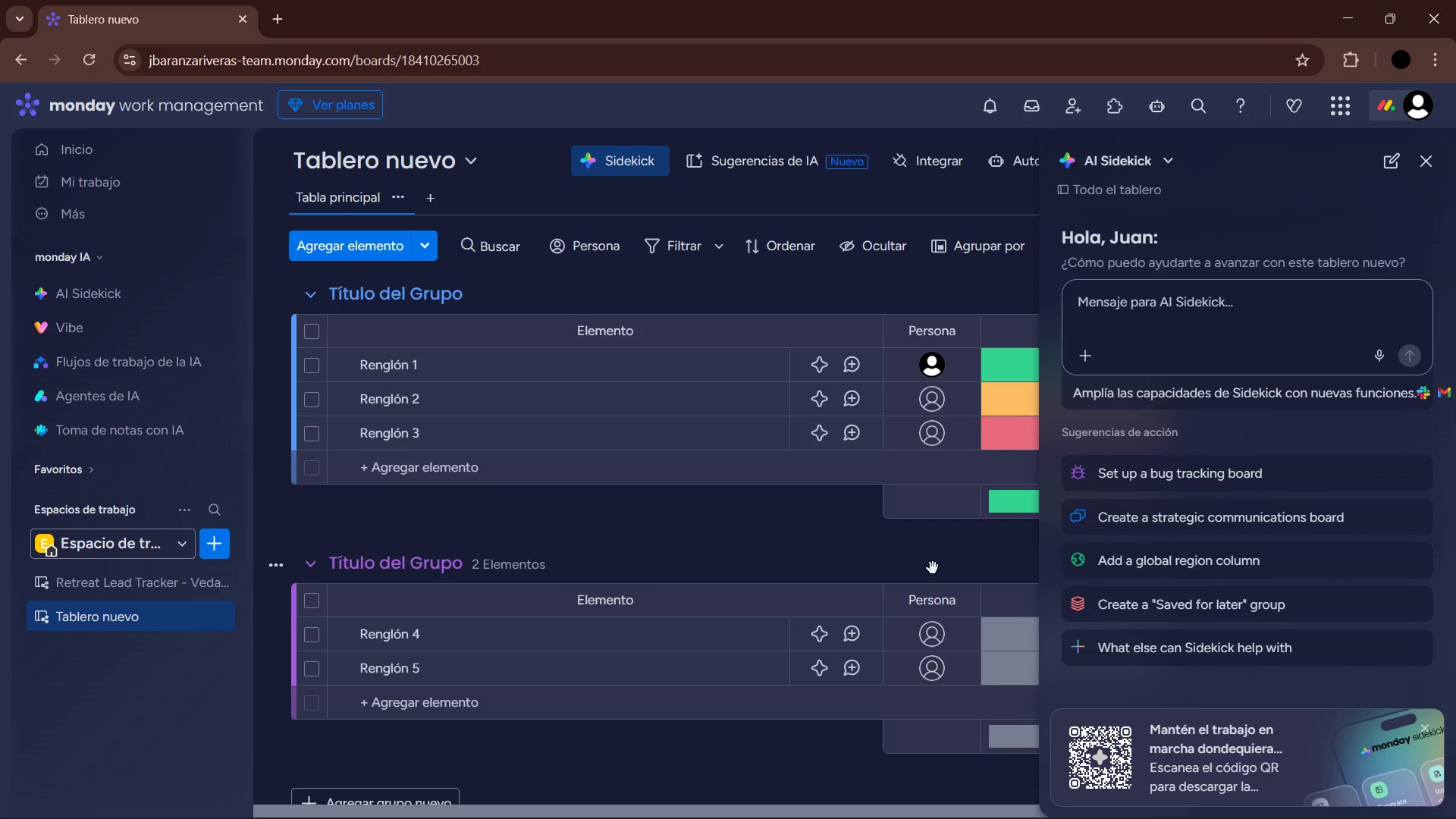 
wait(16.03)
 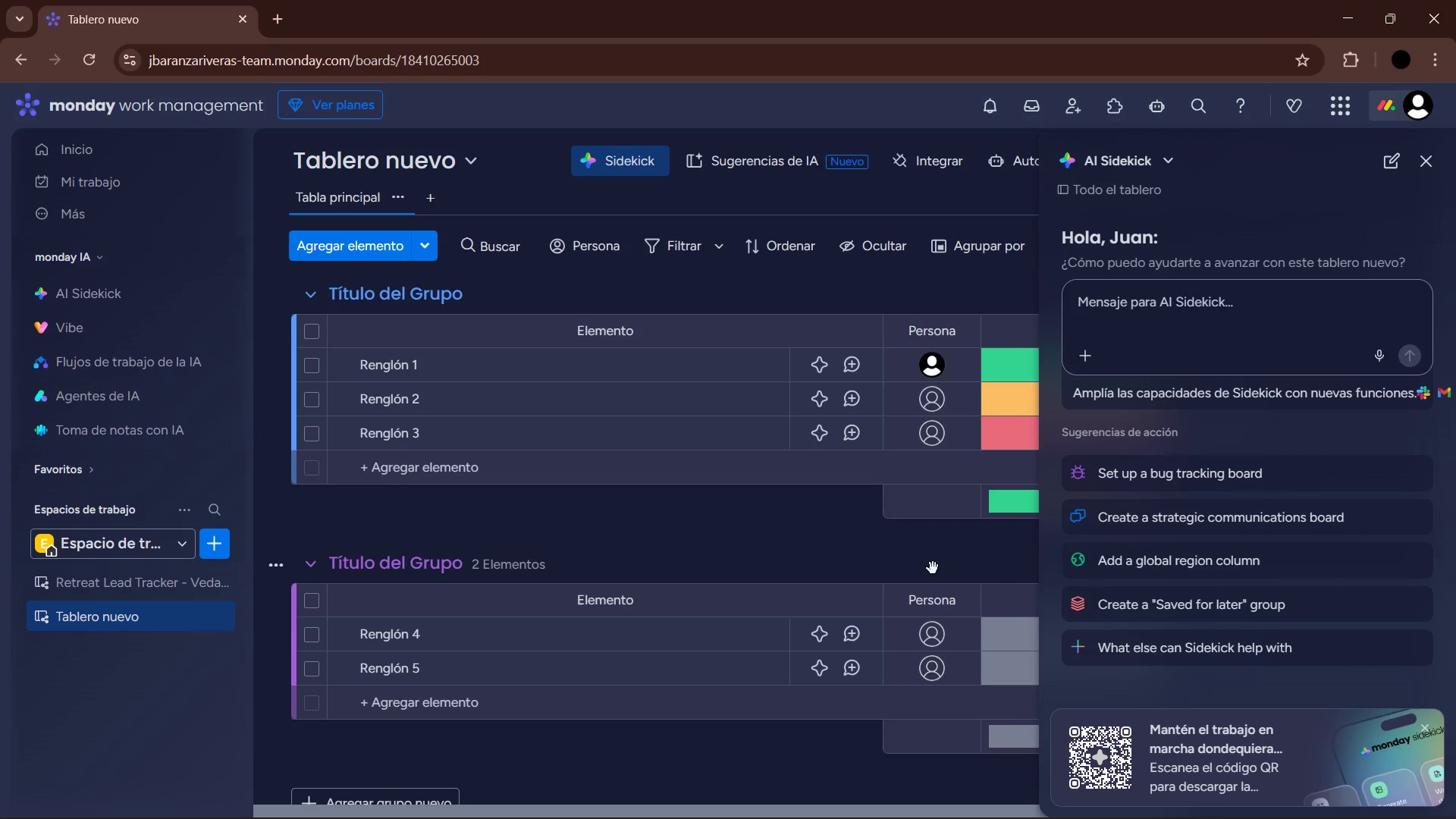 
left_click([1436, 159])
 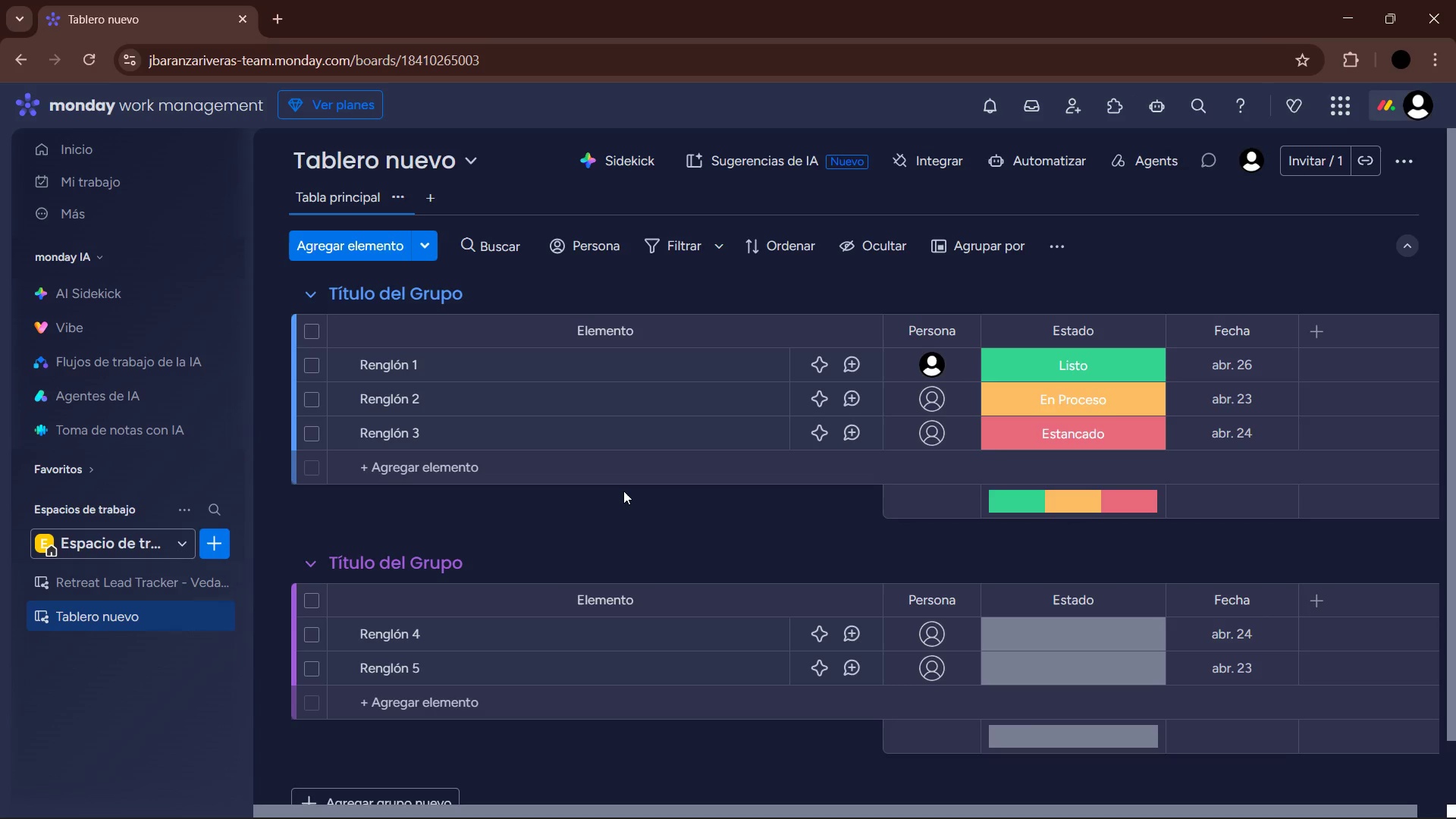 
wait(10.58)
 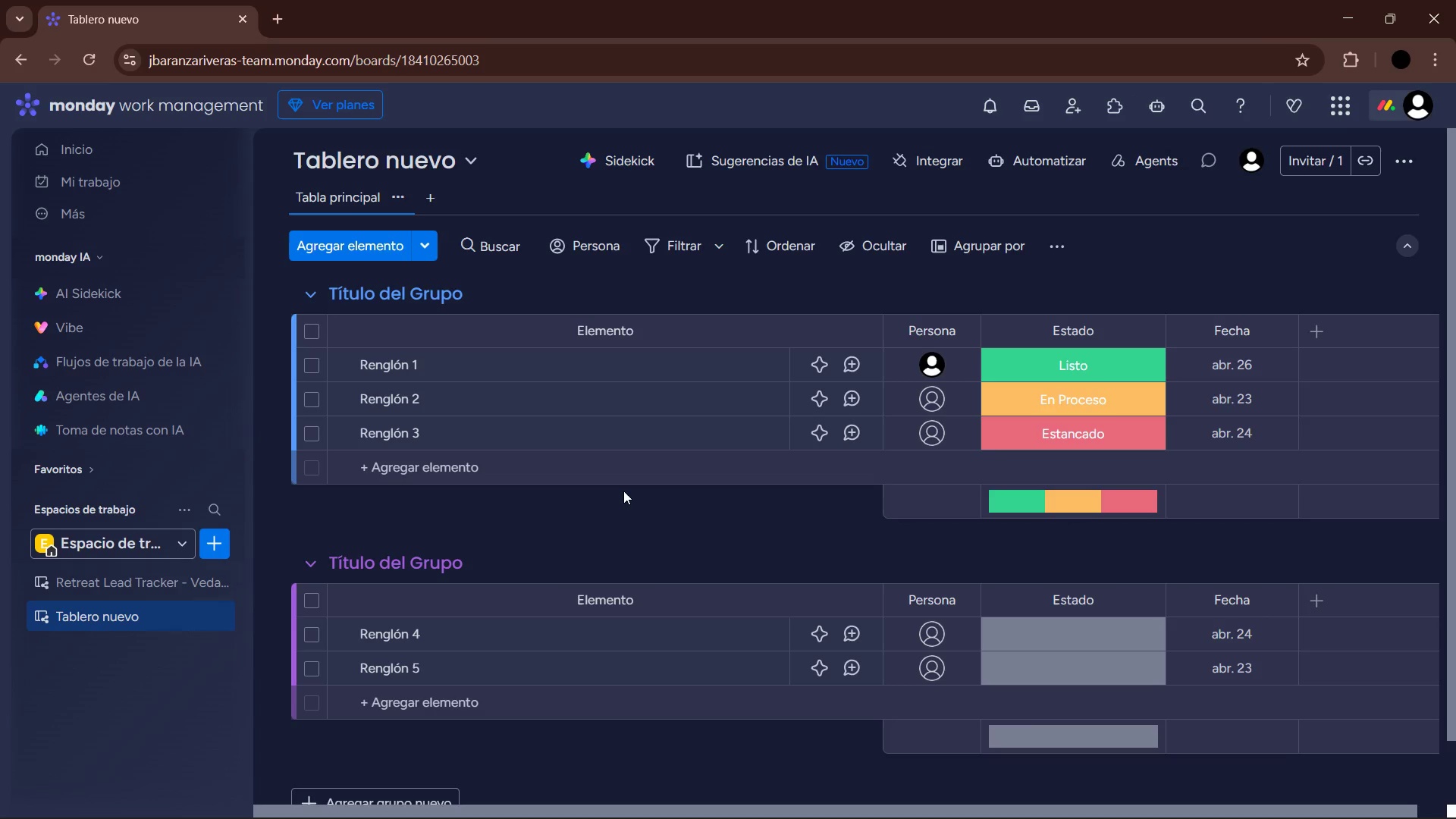 
left_click([394, 168])
 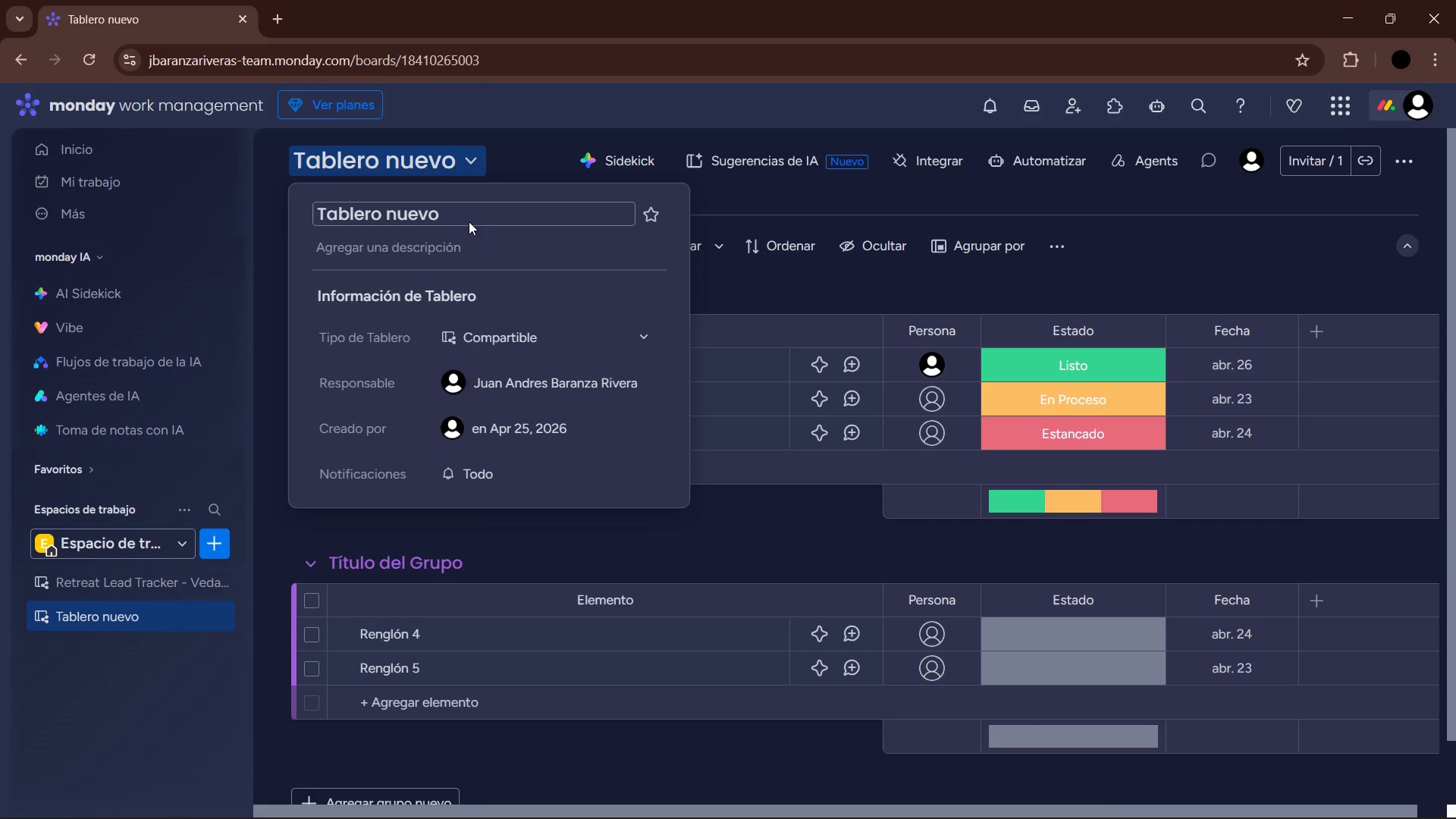 
left_click([452, 217])
 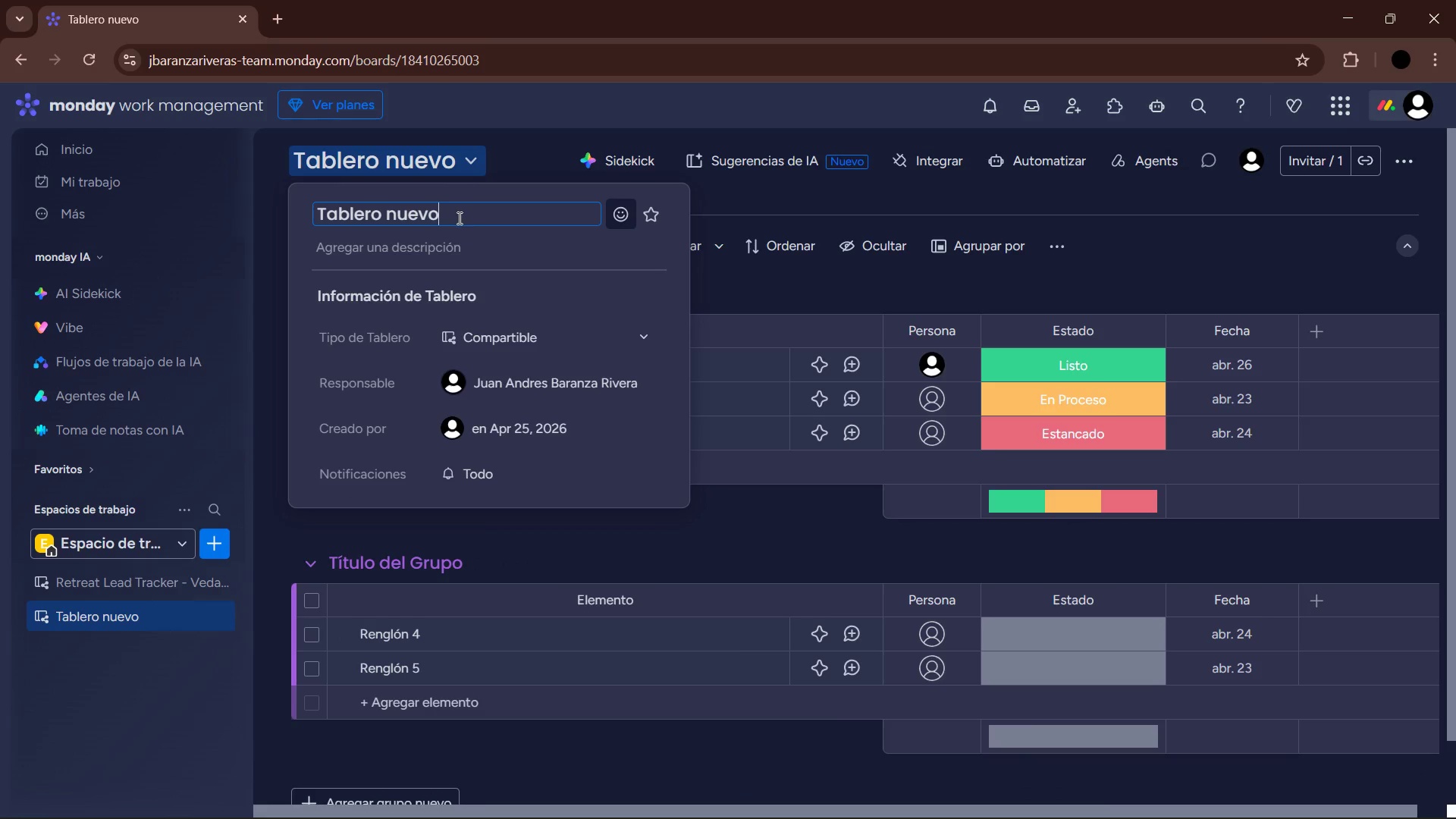 
left_click_drag(start_coordinate=[458, 218], to_coordinate=[315, 207])
 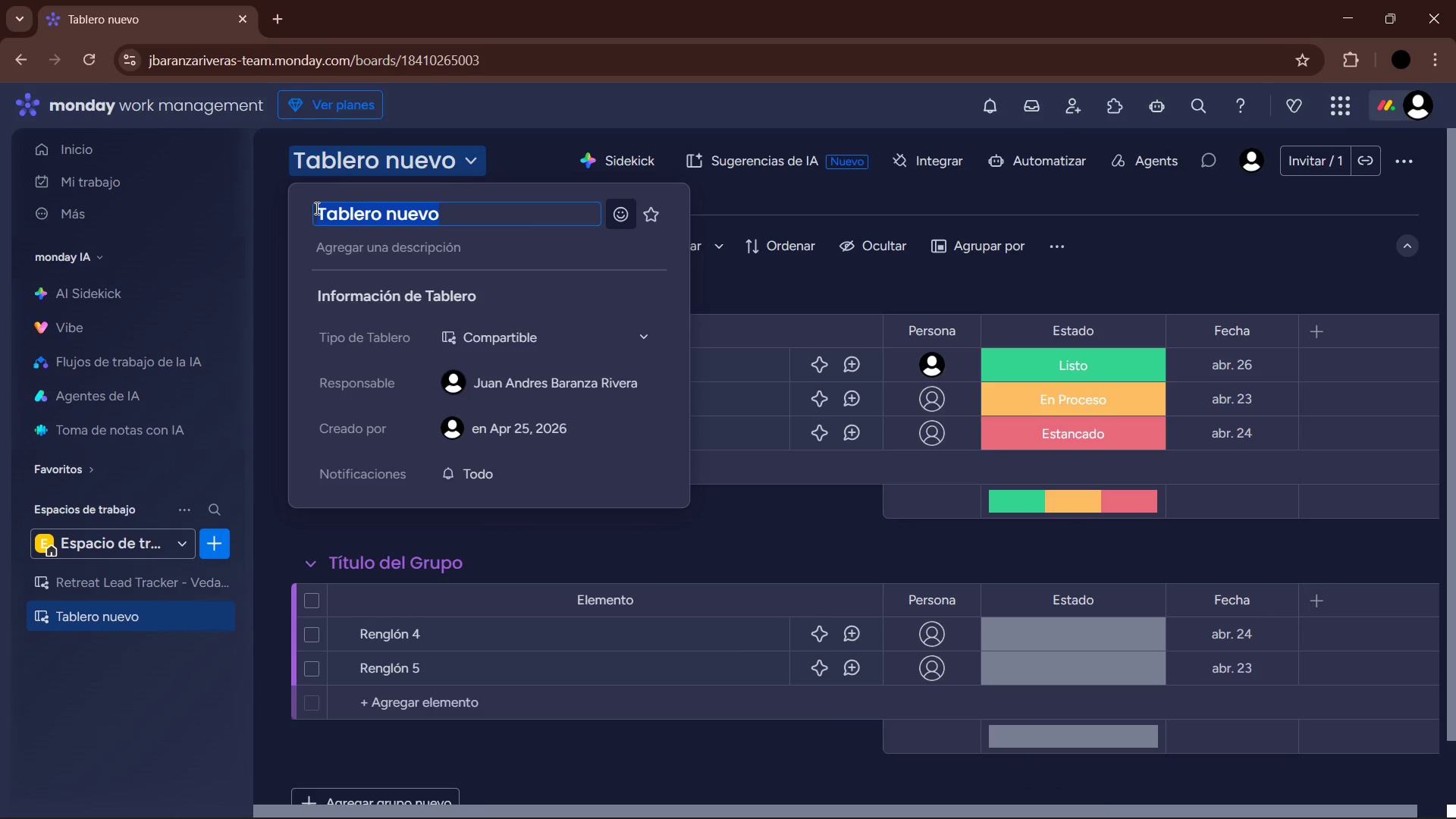 
key(Backspace)
 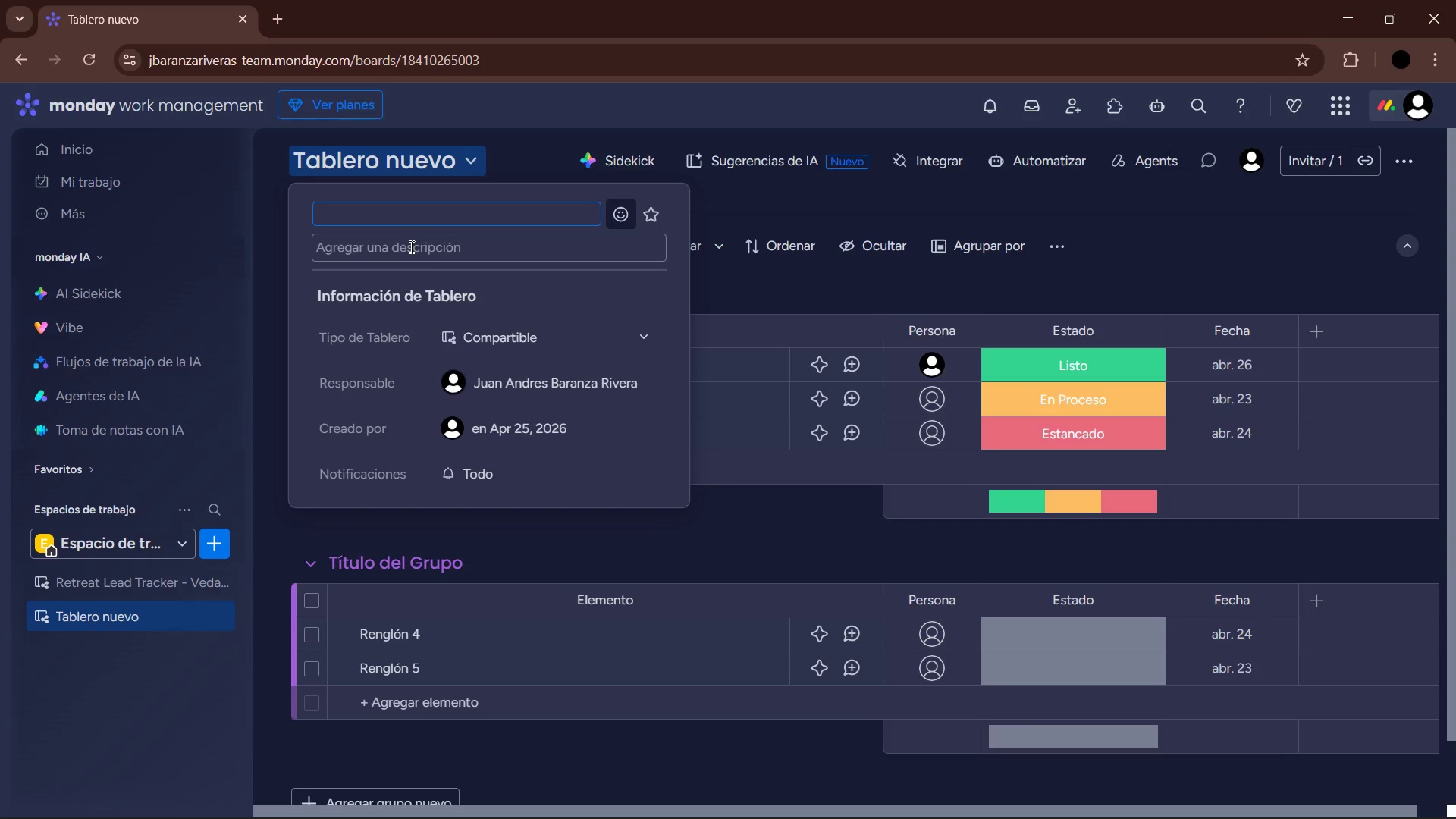 
wait(36.86)
 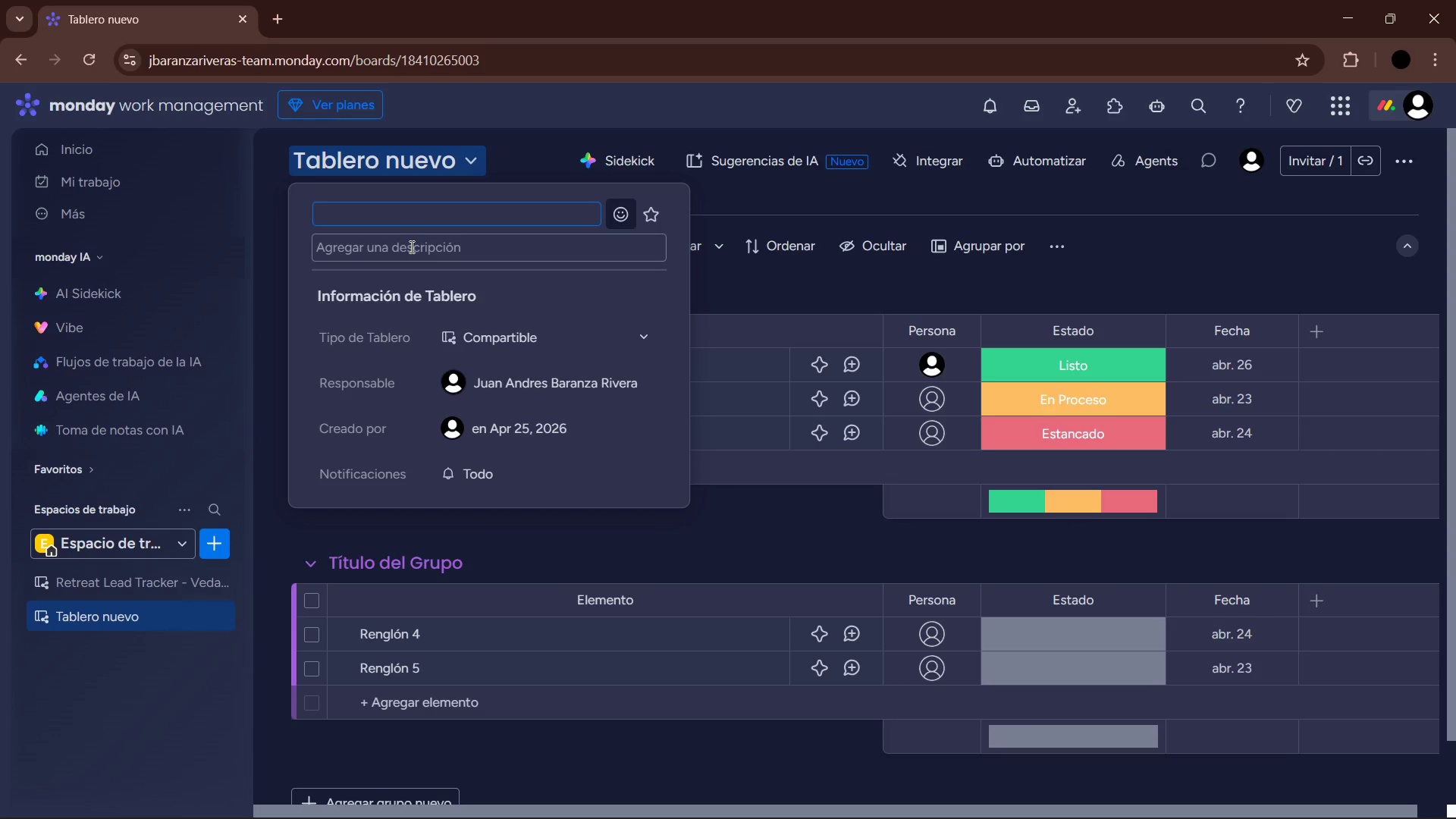 
left_click([913, 797])